 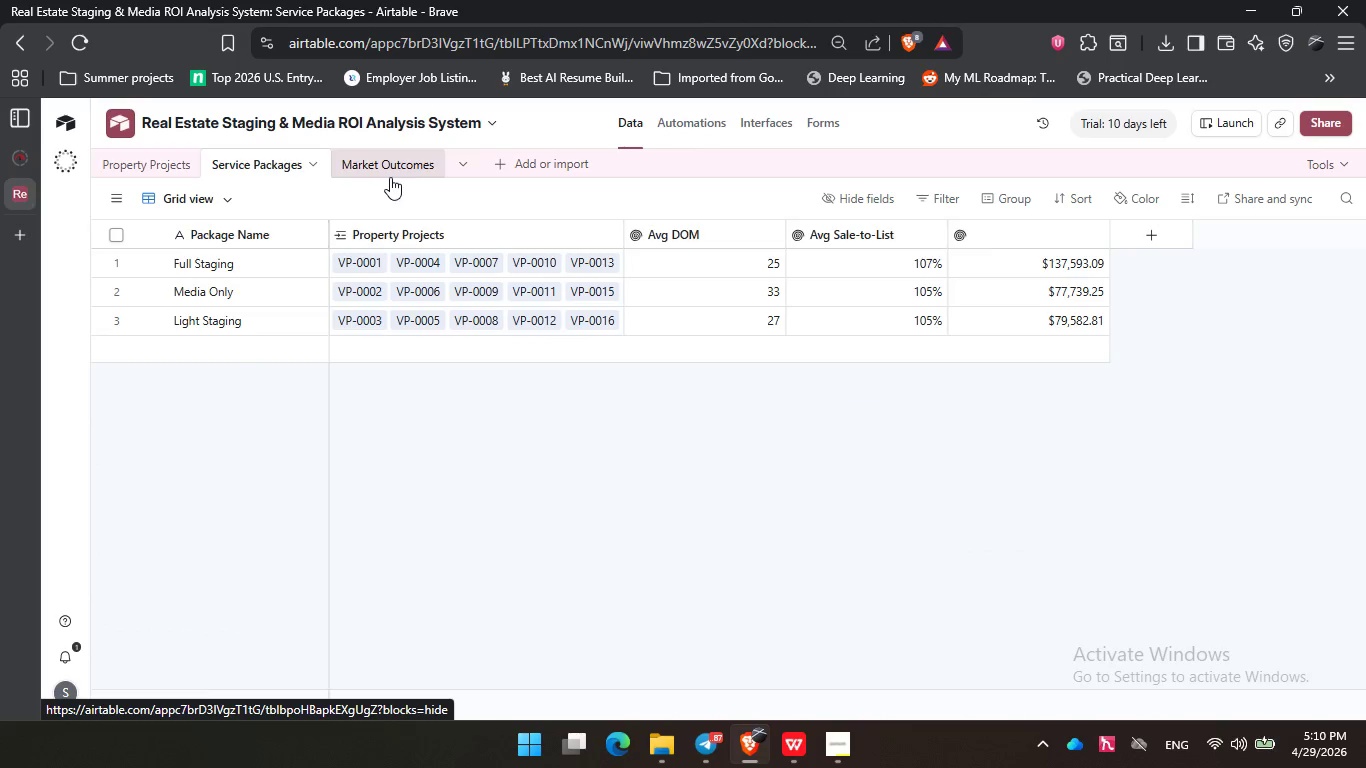 
left_click([394, 166])
 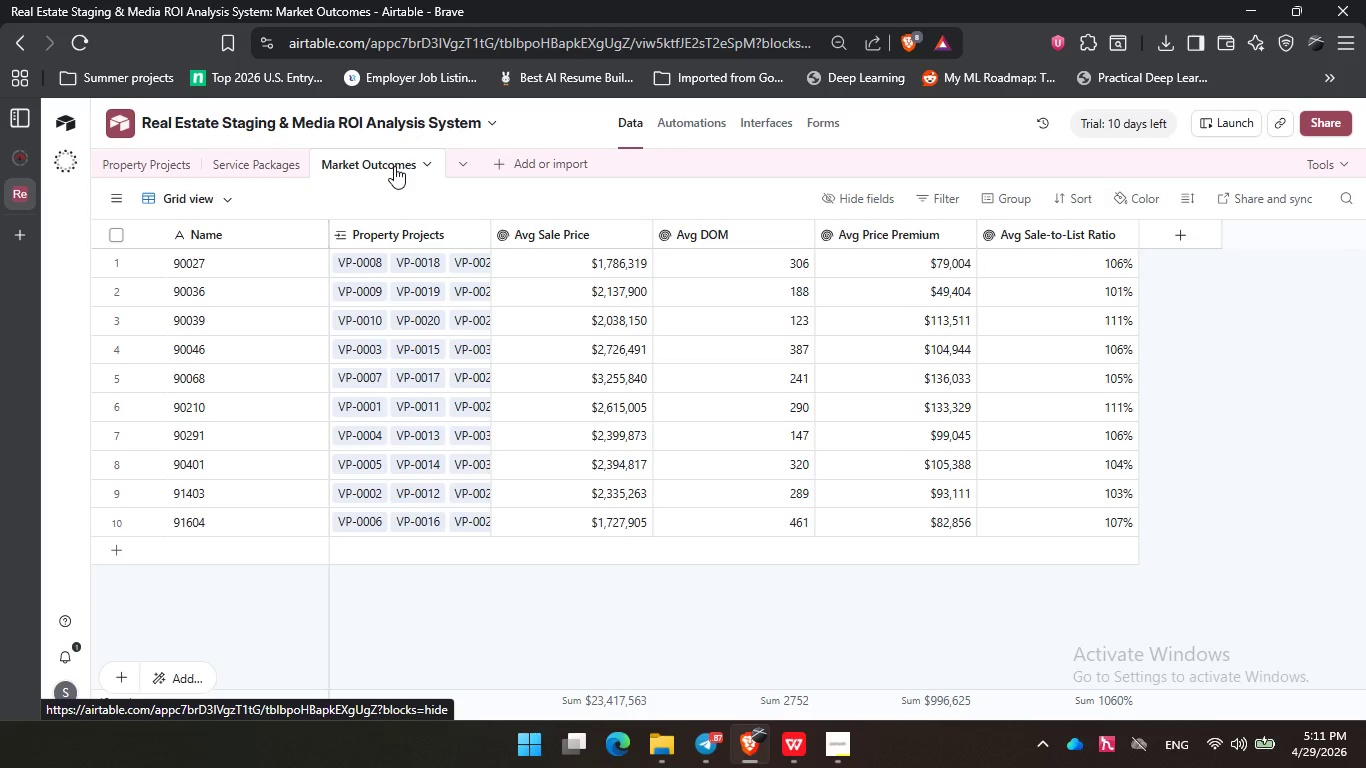 
wait(28.12)
 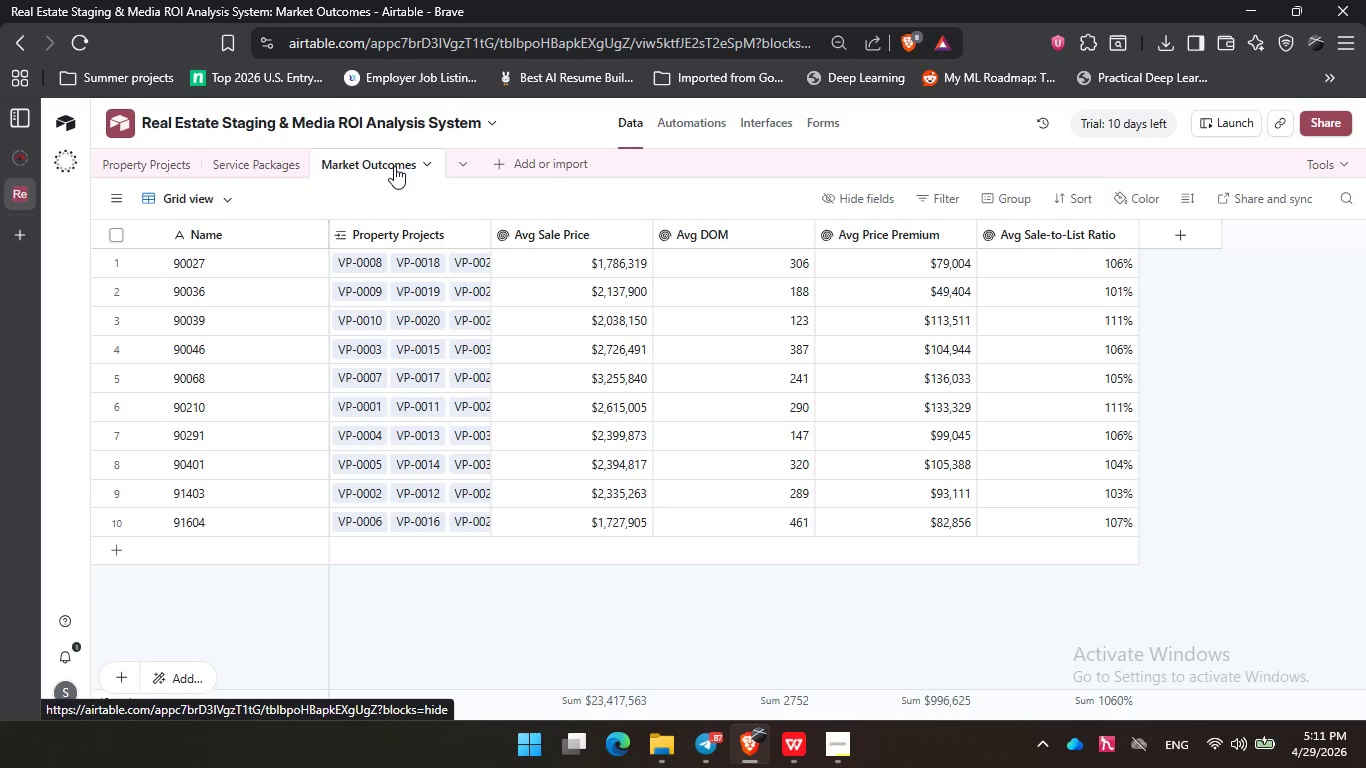 
double_click([470, 196])
 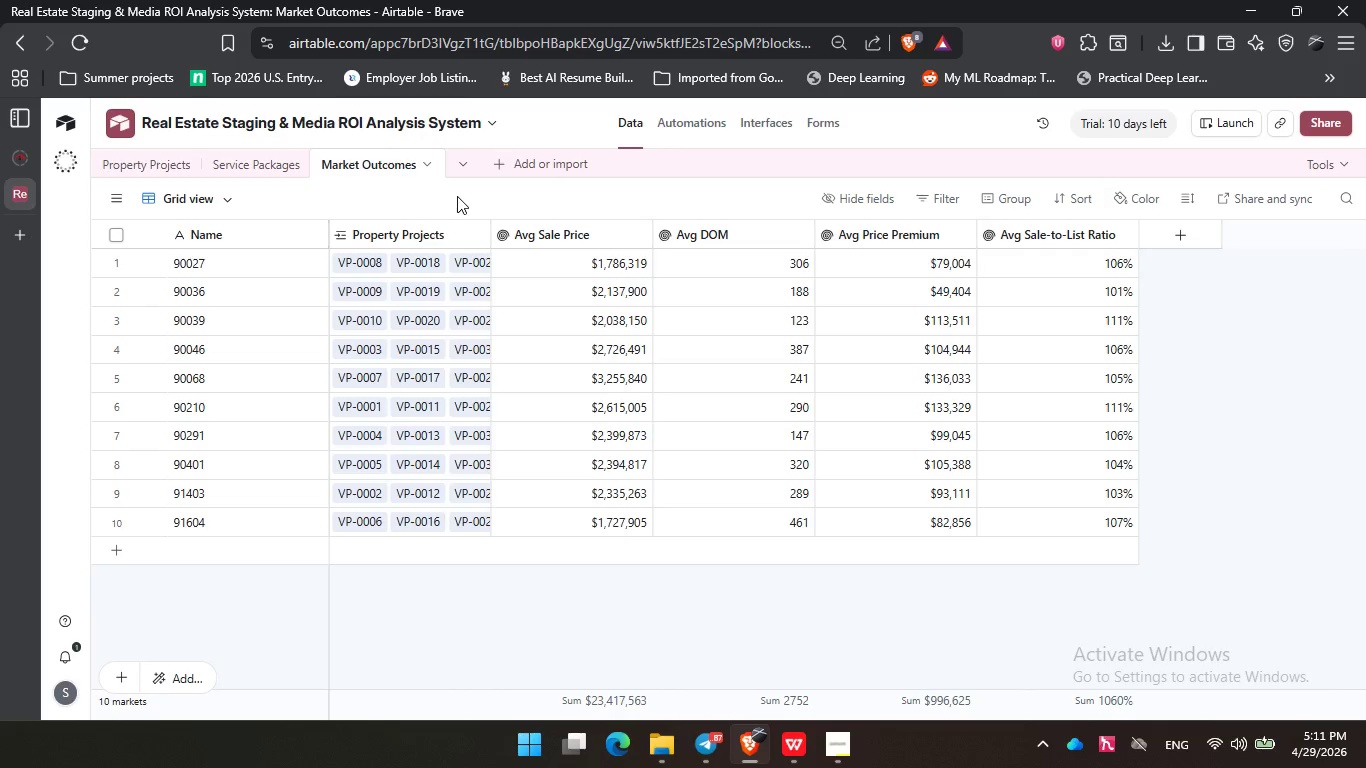 
left_click([452, 195])
 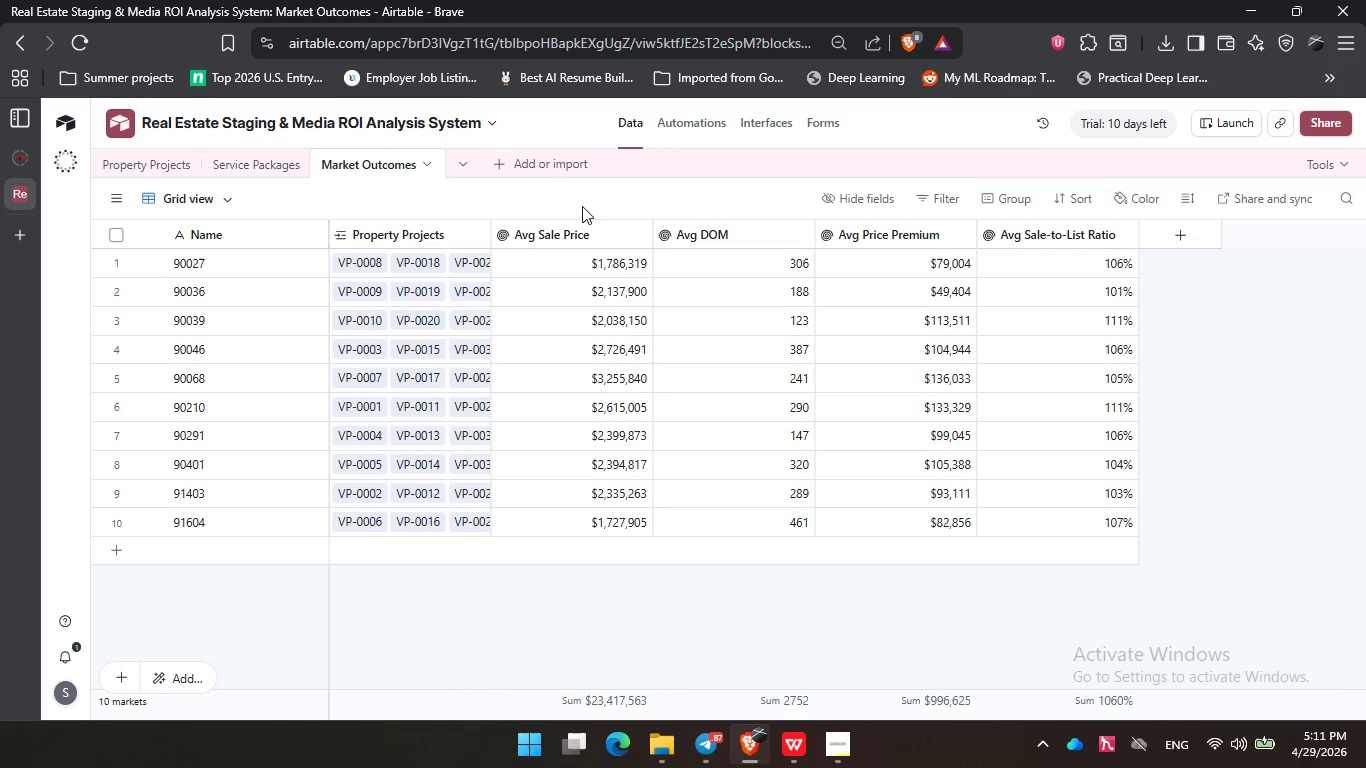 
left_click([582, 206])
 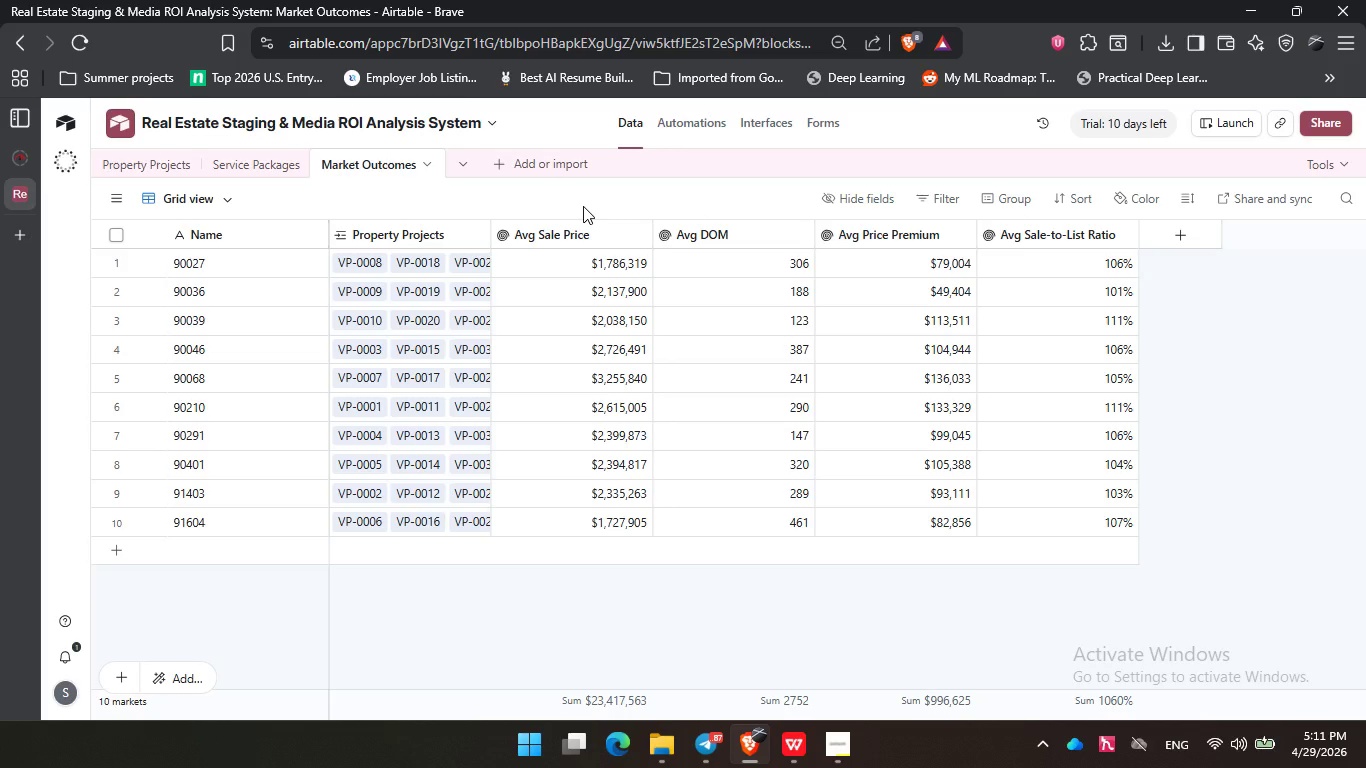 
wait(5.78)
 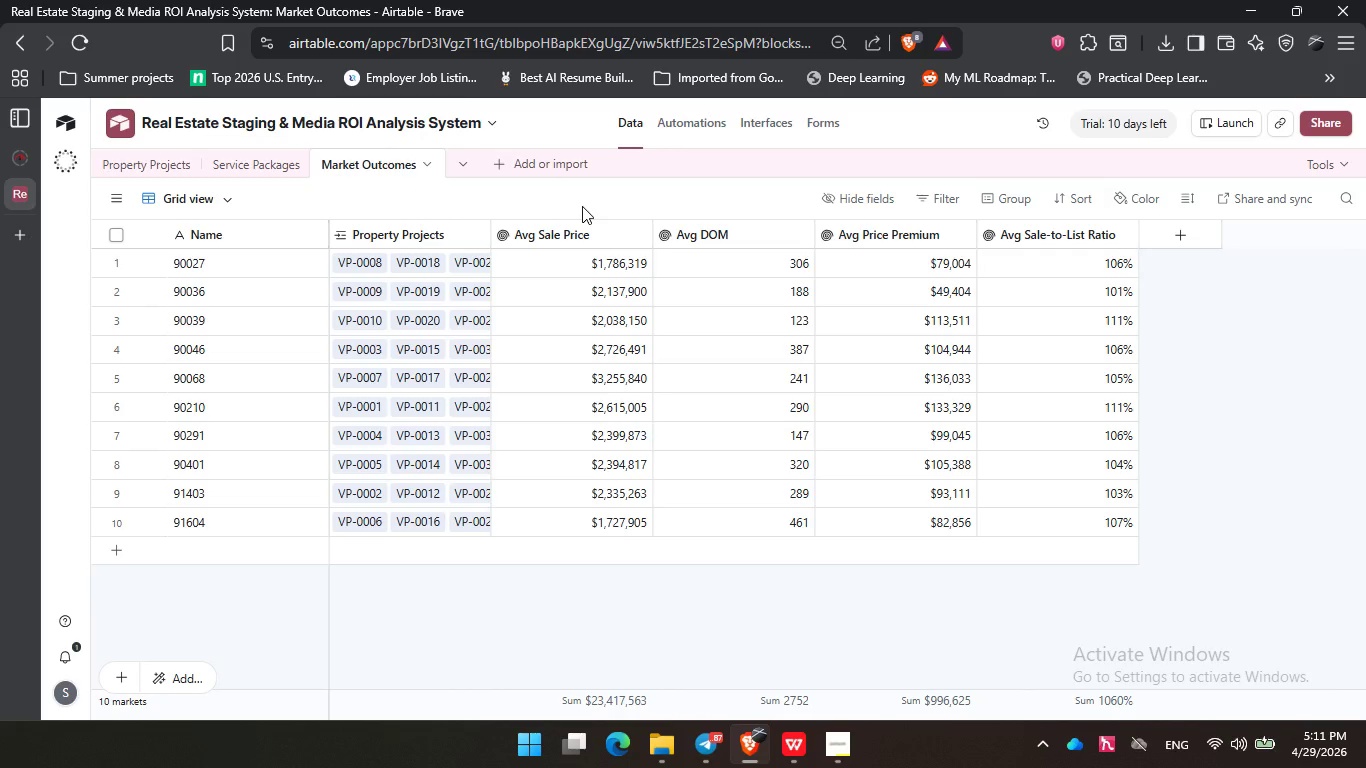 
left_click([583, 206])